 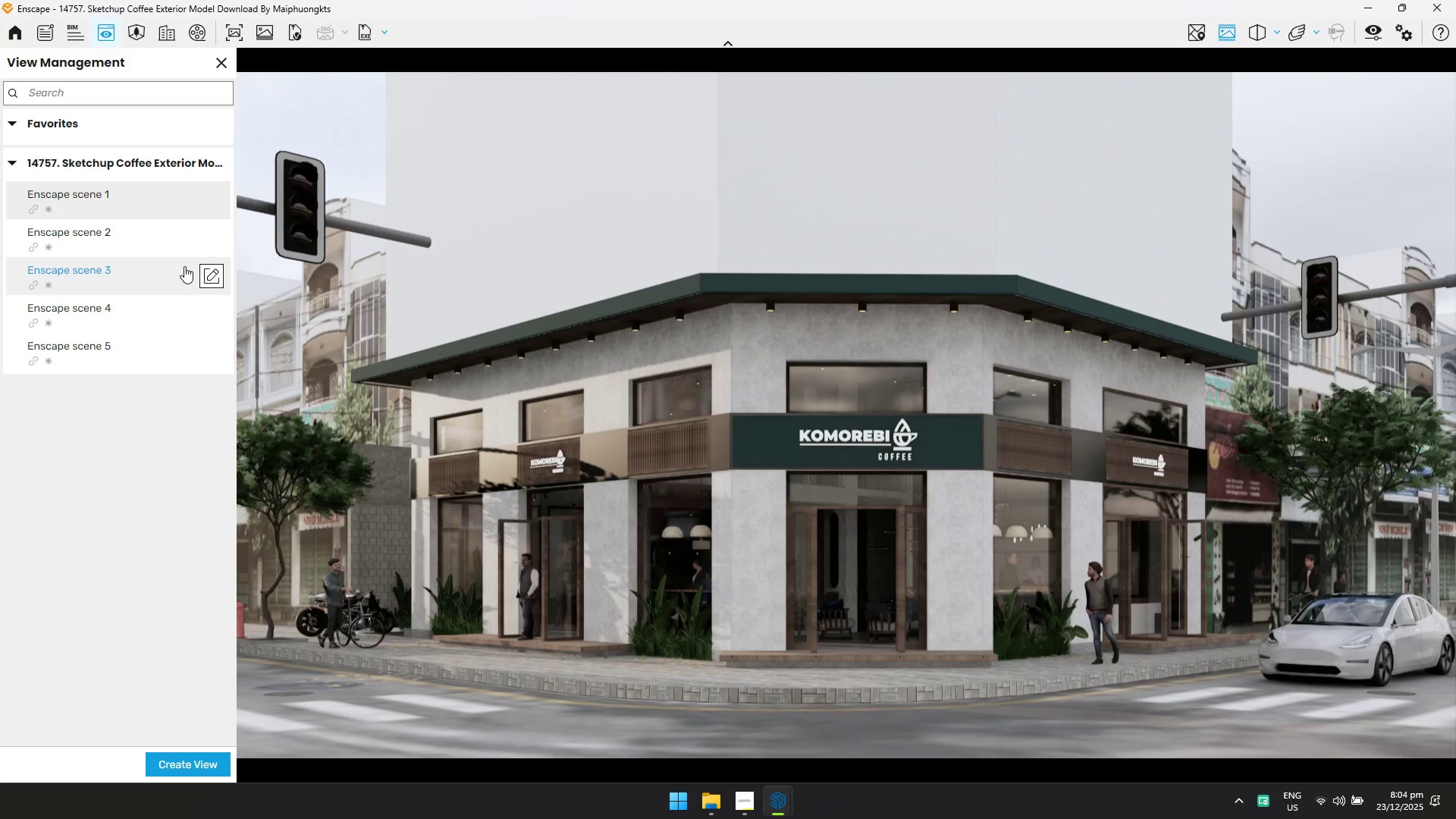 
left_click([1368, 30])
 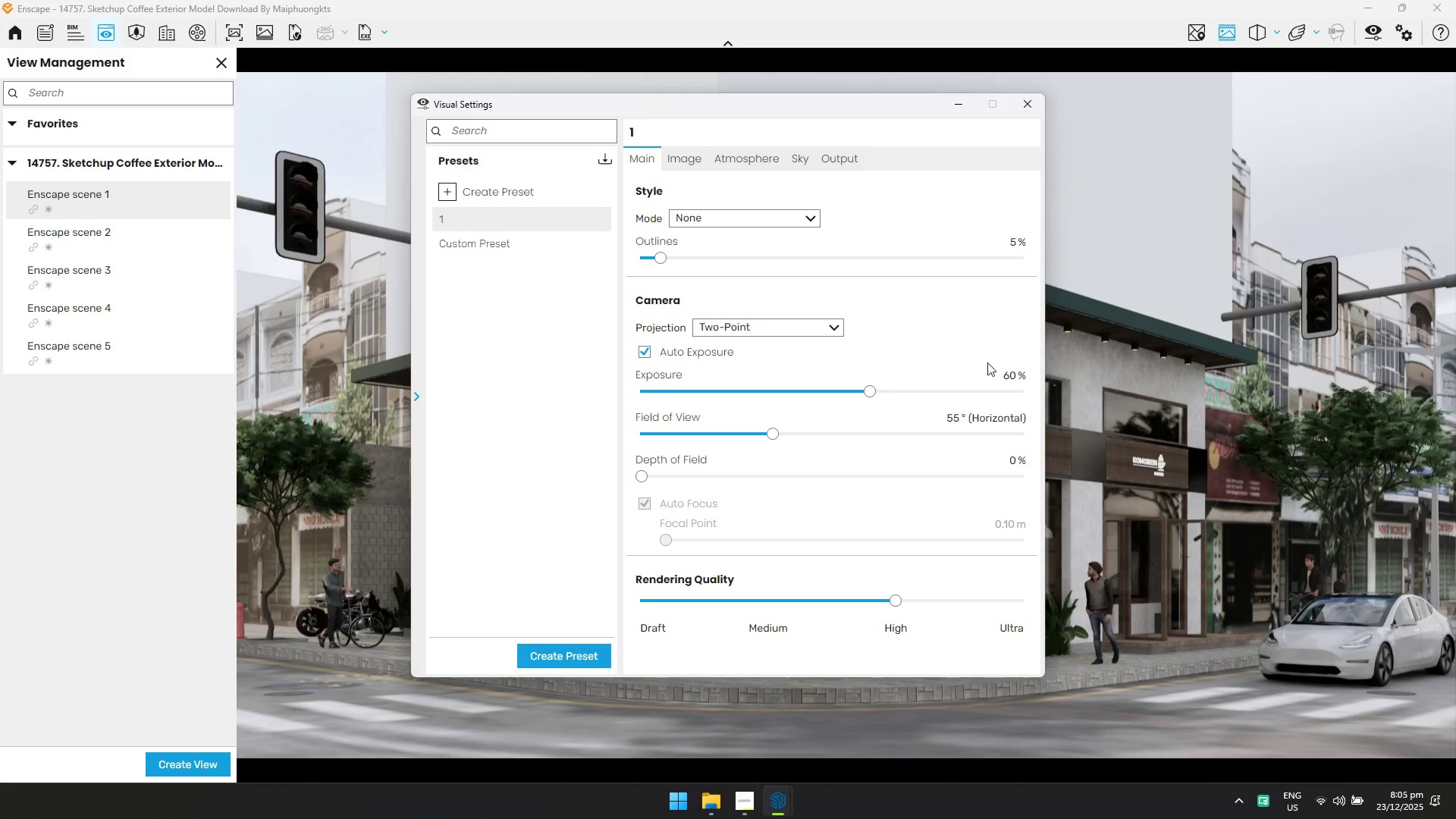 
left_click([1010, 371])
 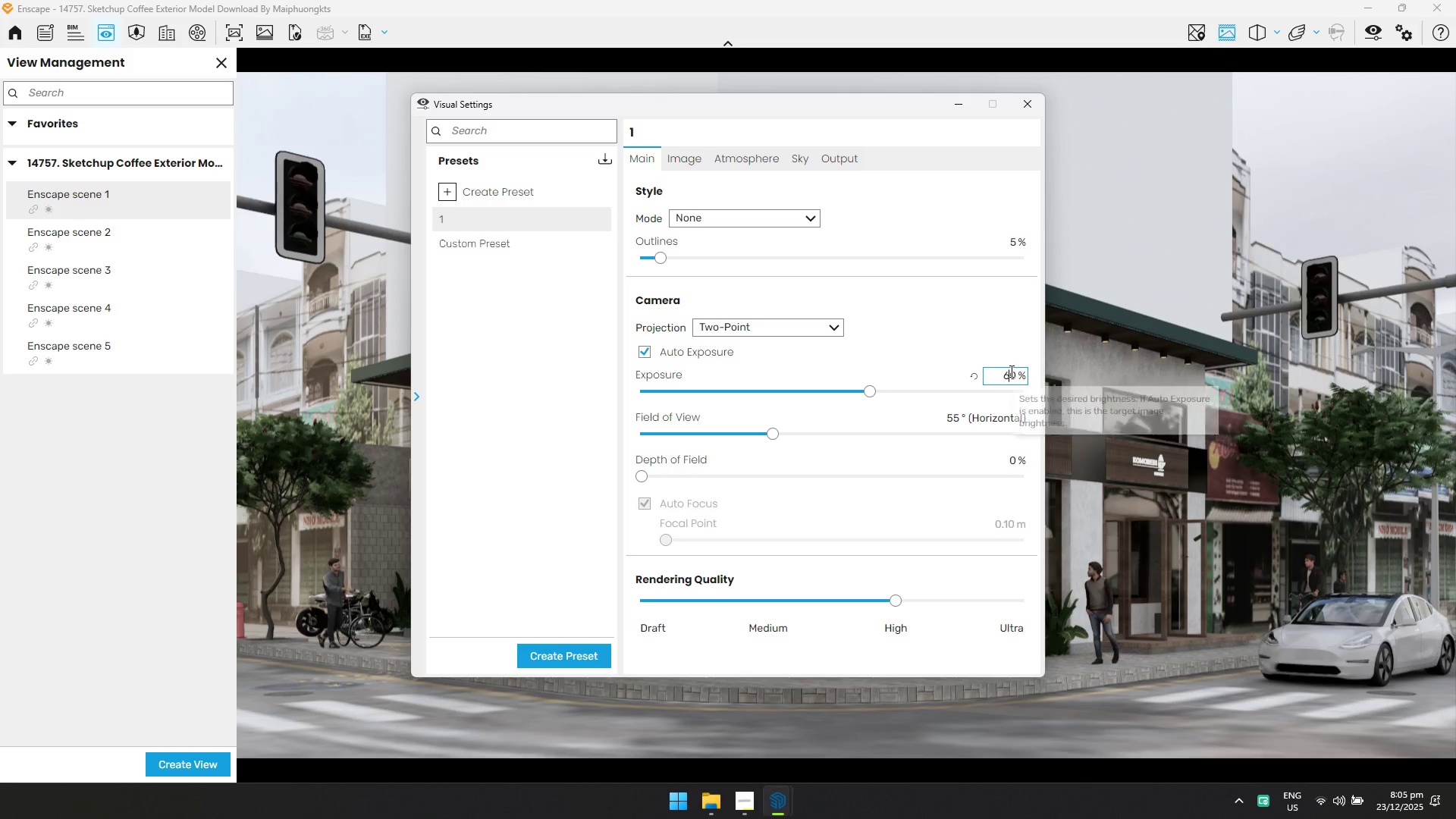 
key(Control+A)
 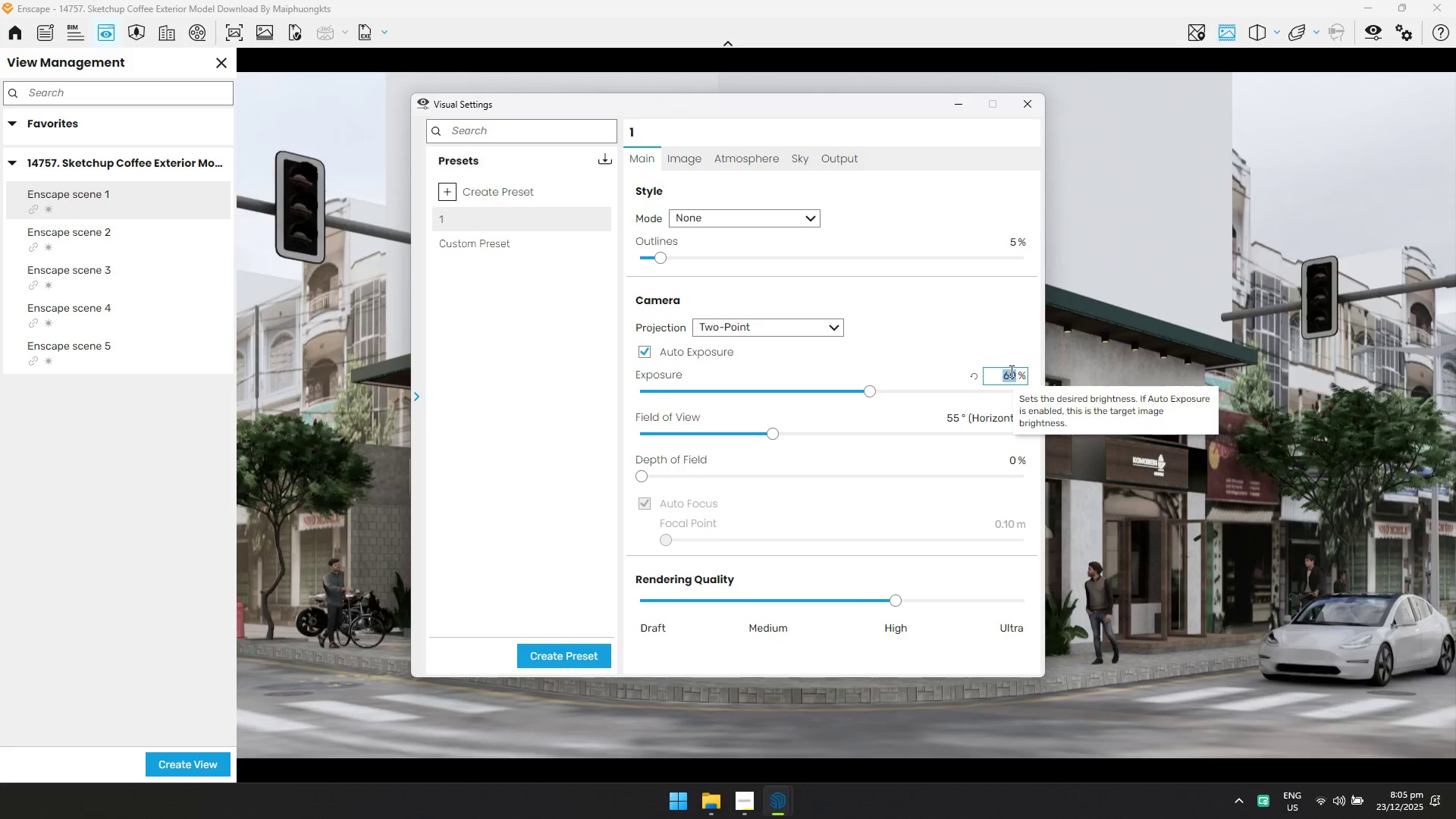 
type(665)
key(Backspace)
 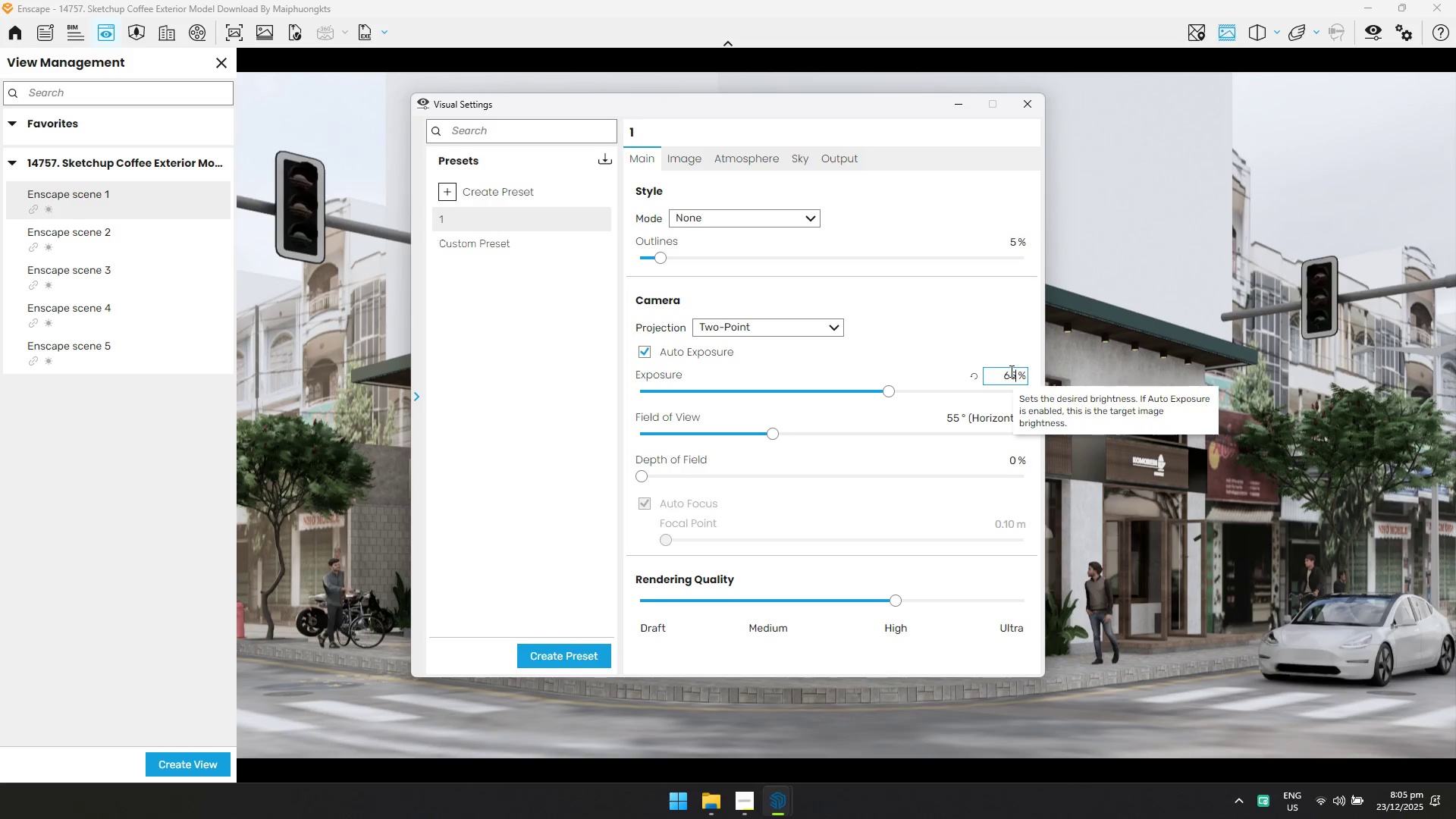 
key(Enter)
 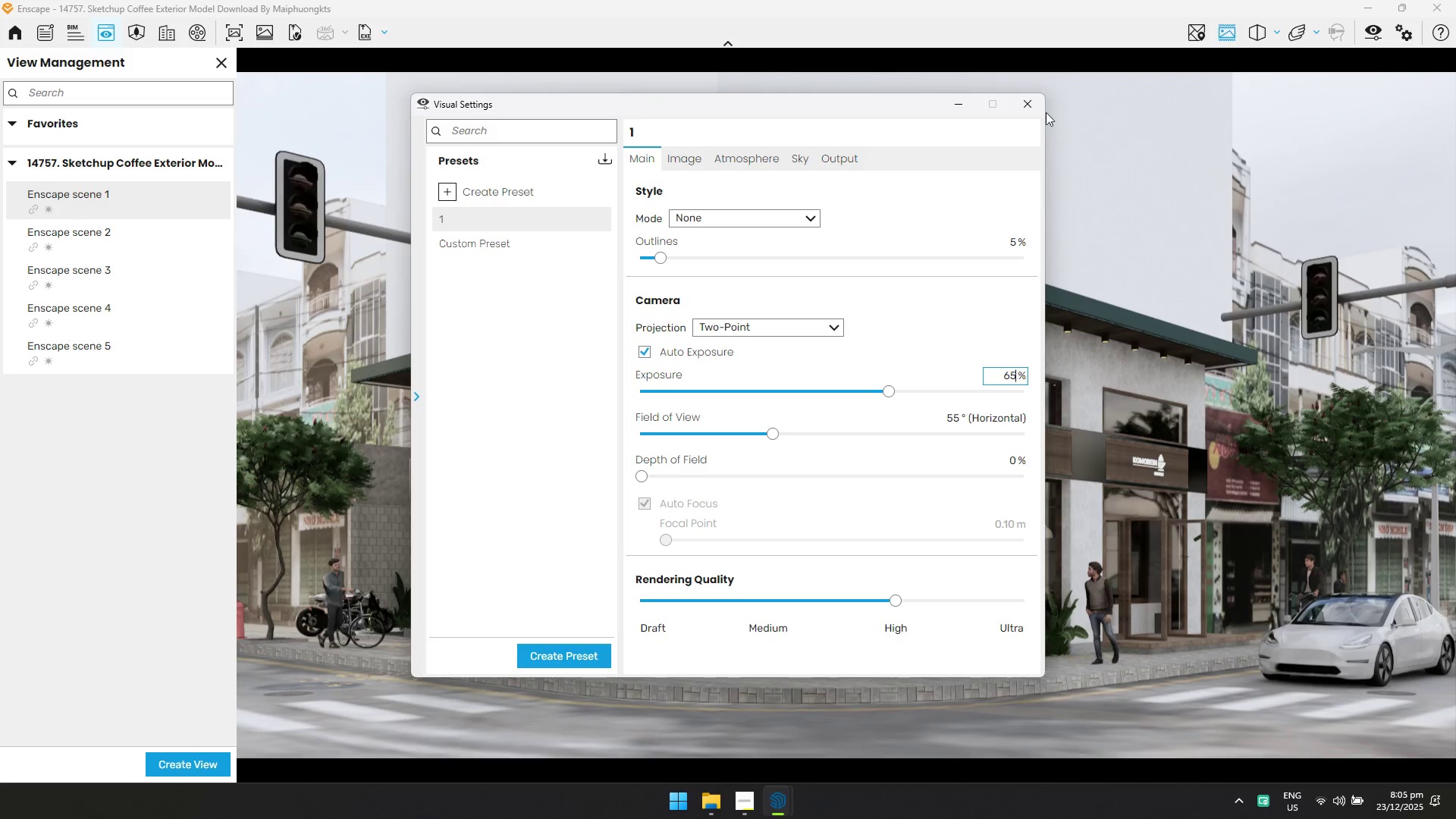 
left_click([1031, 101])
 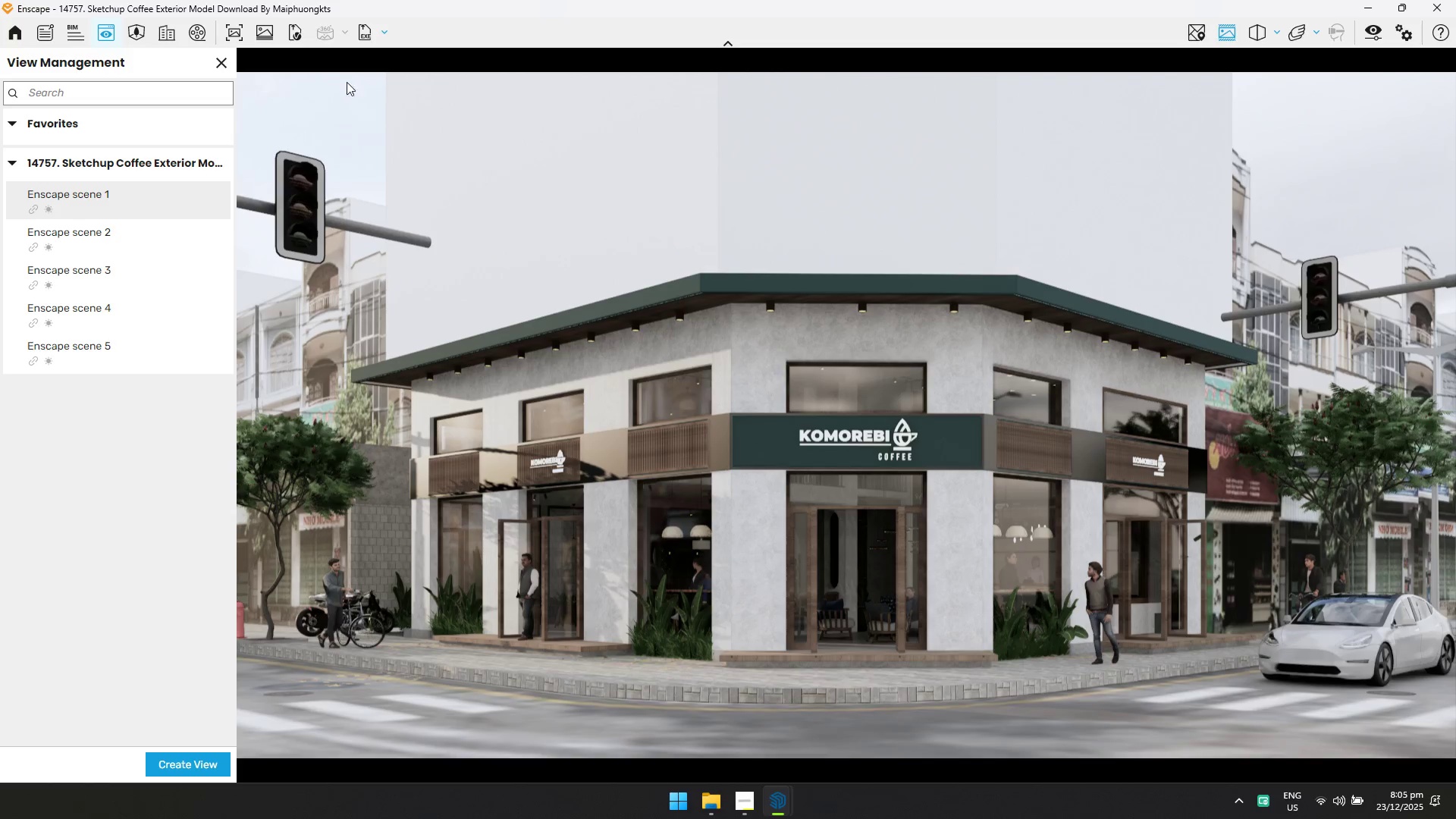 
left_click([239, 35])
 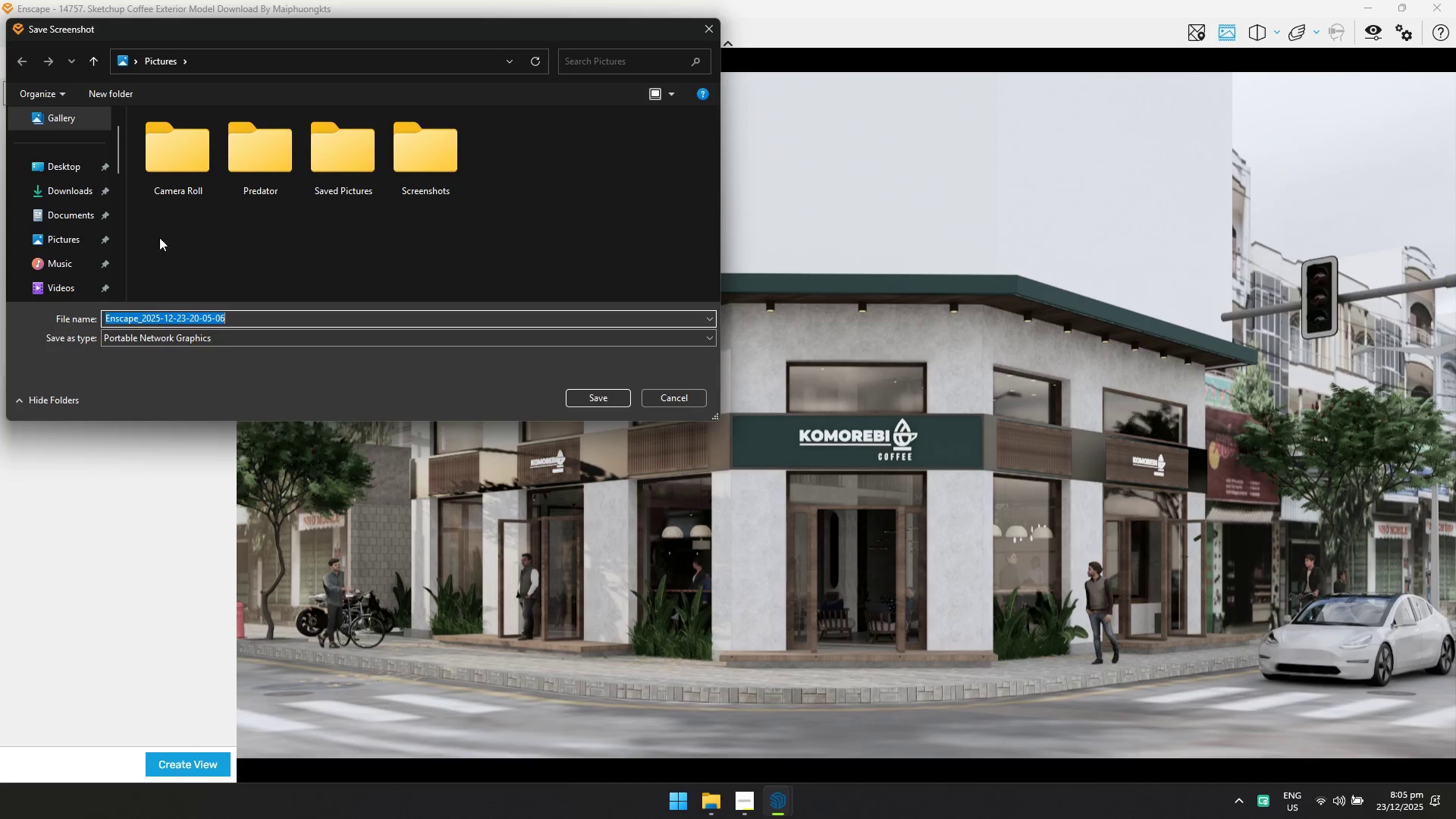 
left_click([65, 195])
 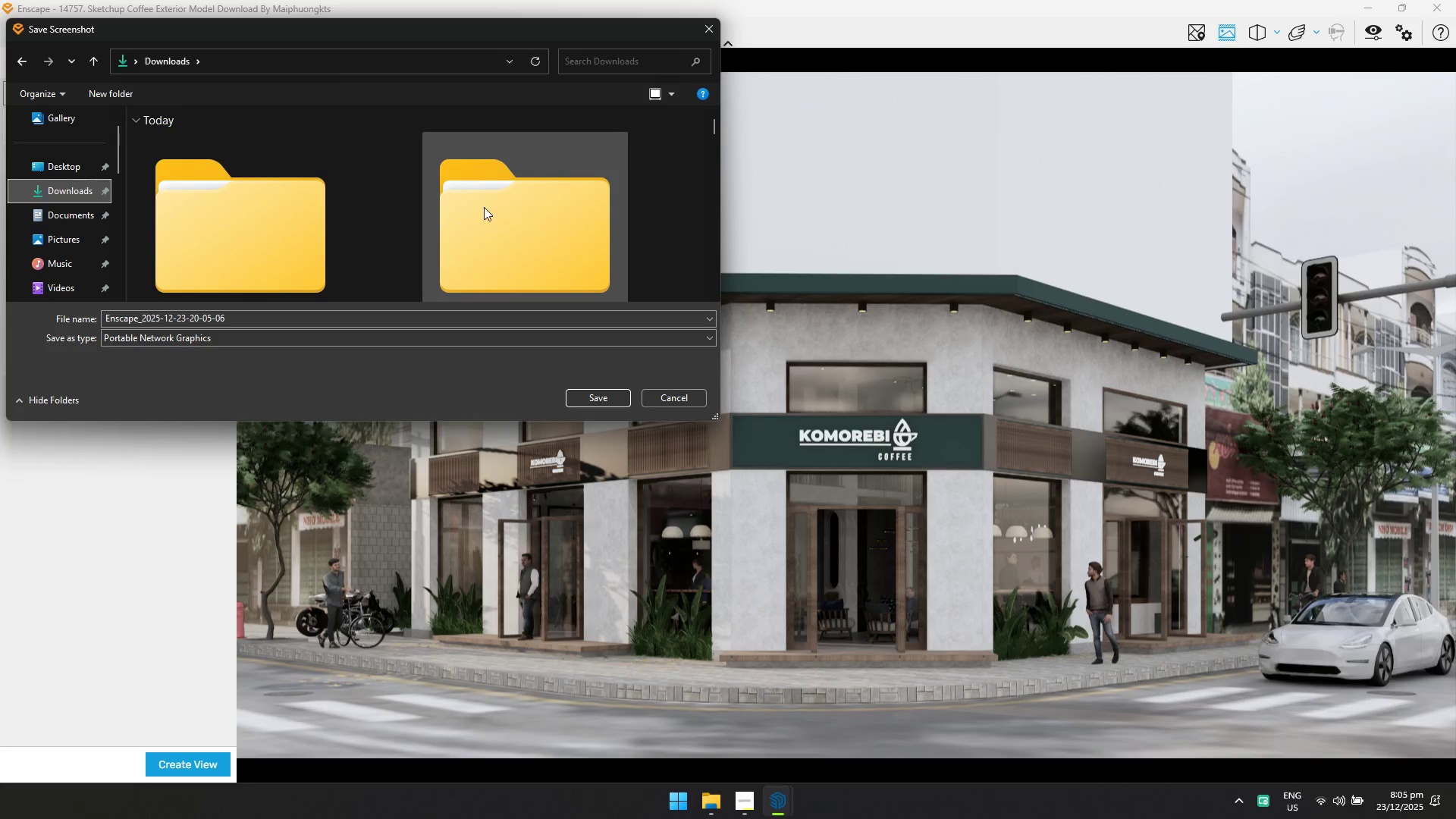 
scroll: coordinate [486, 207], scroll_direction: down, amount: 1.0
 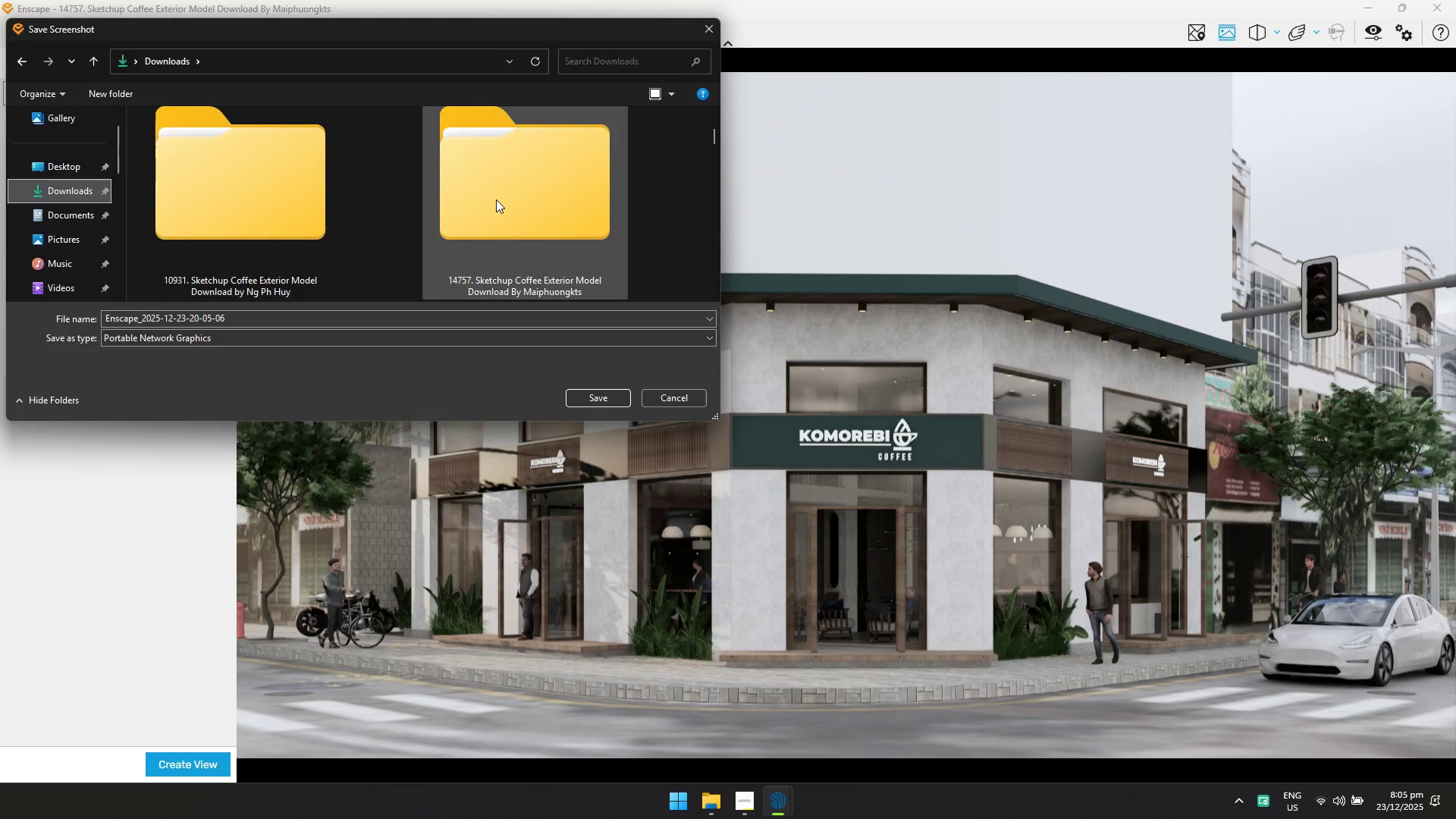 
double_click([496, 199])
 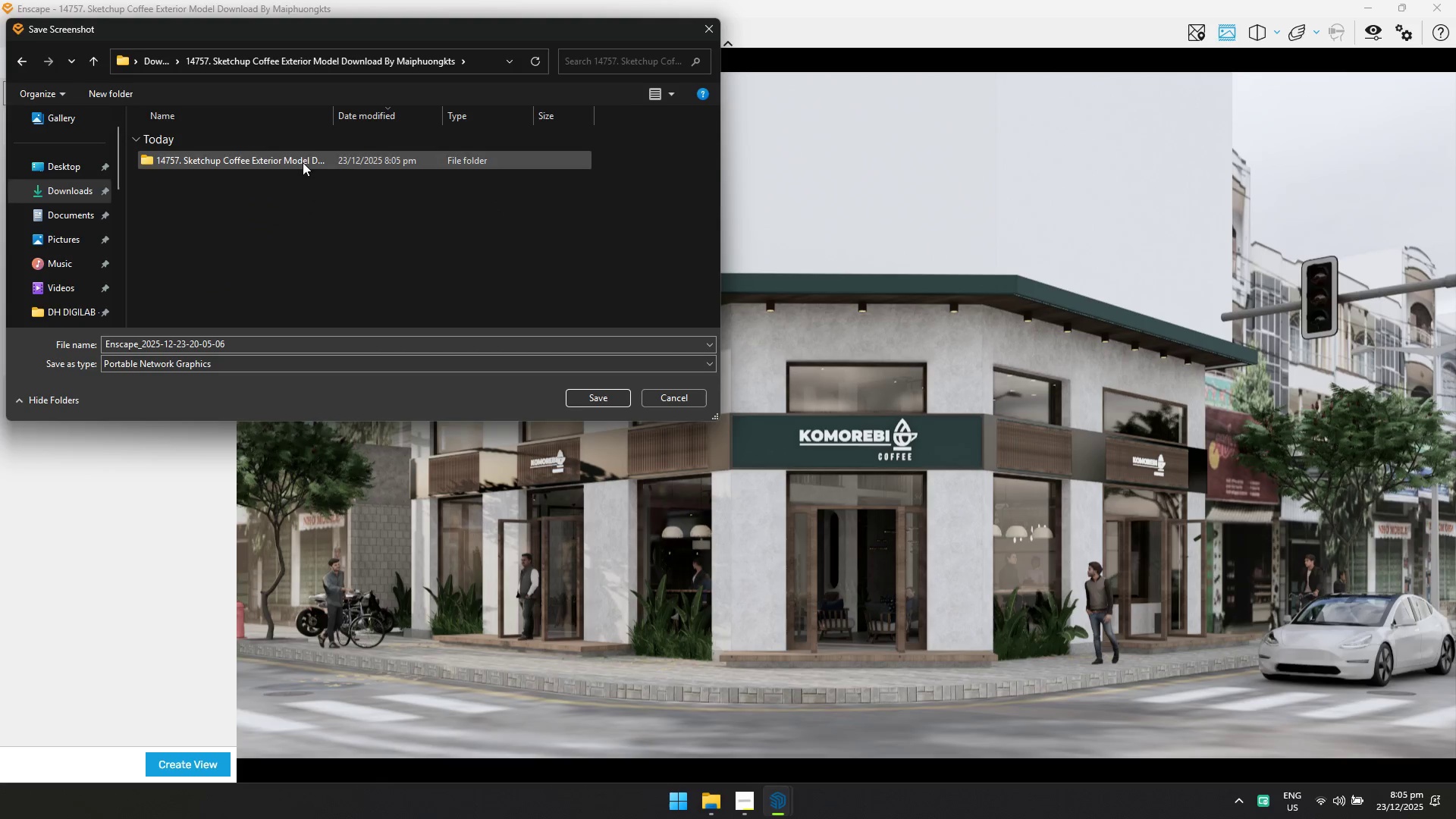 
double_click([303, 160])
 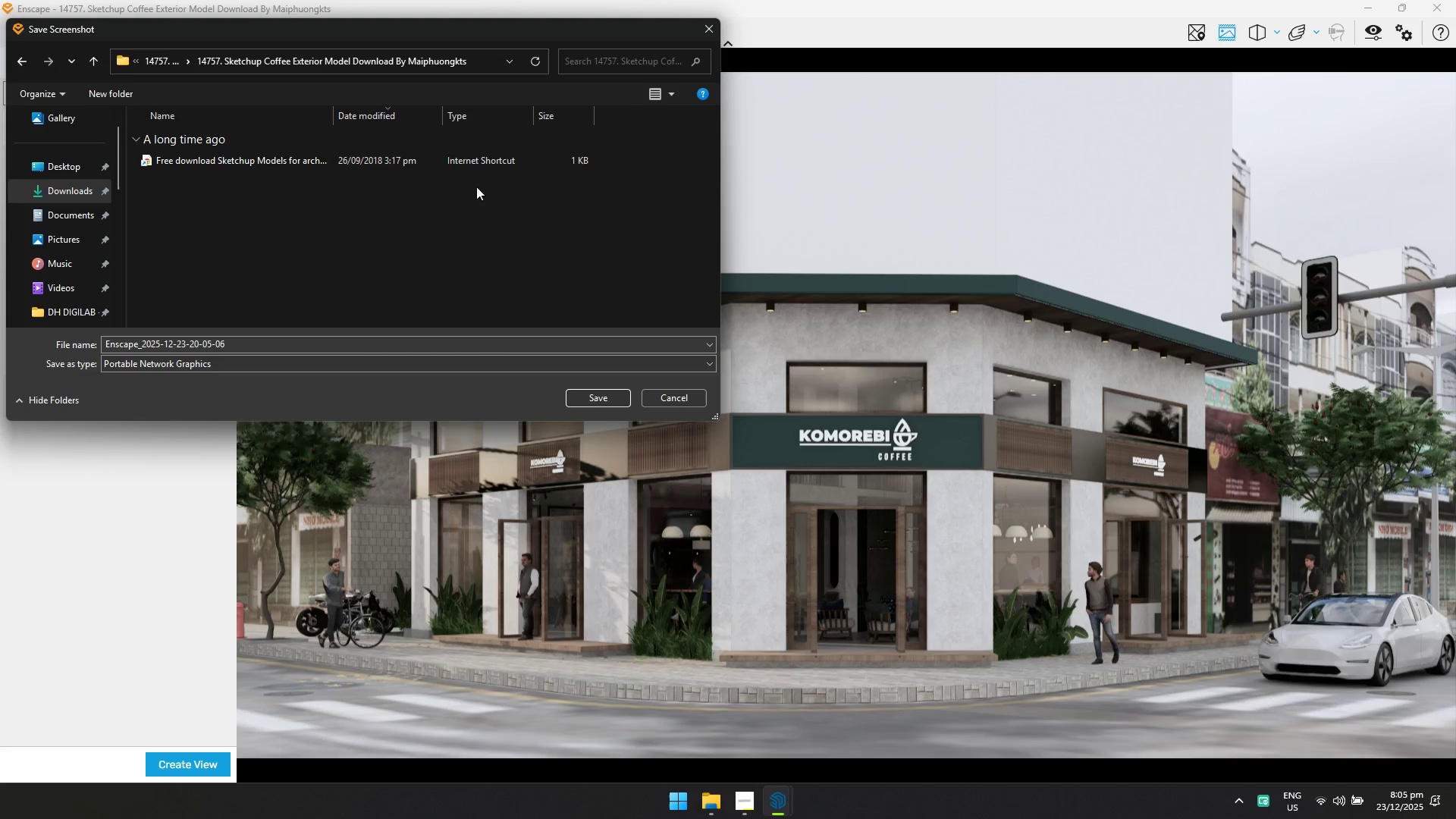 
 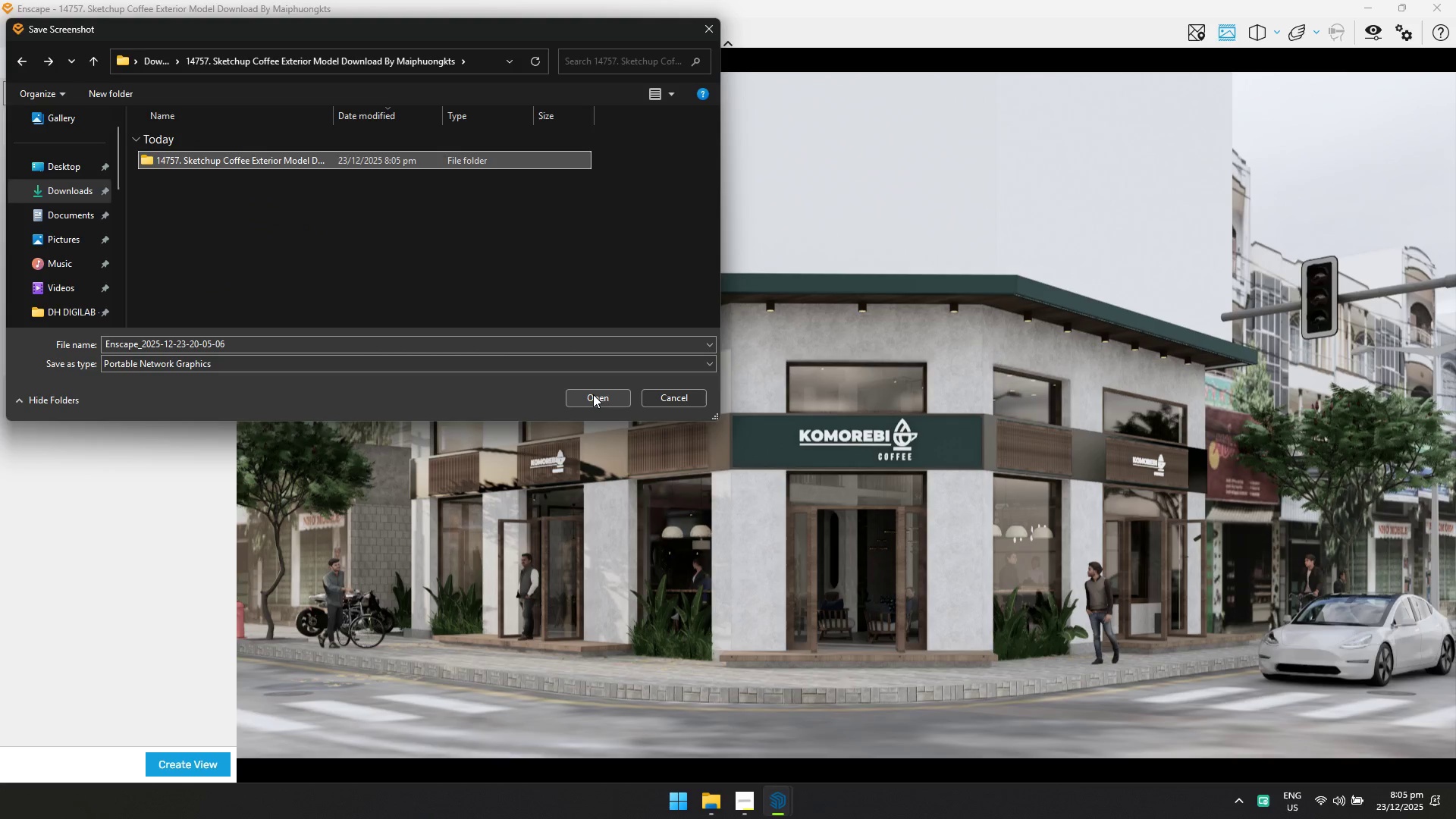 
left_click([593, 394])
 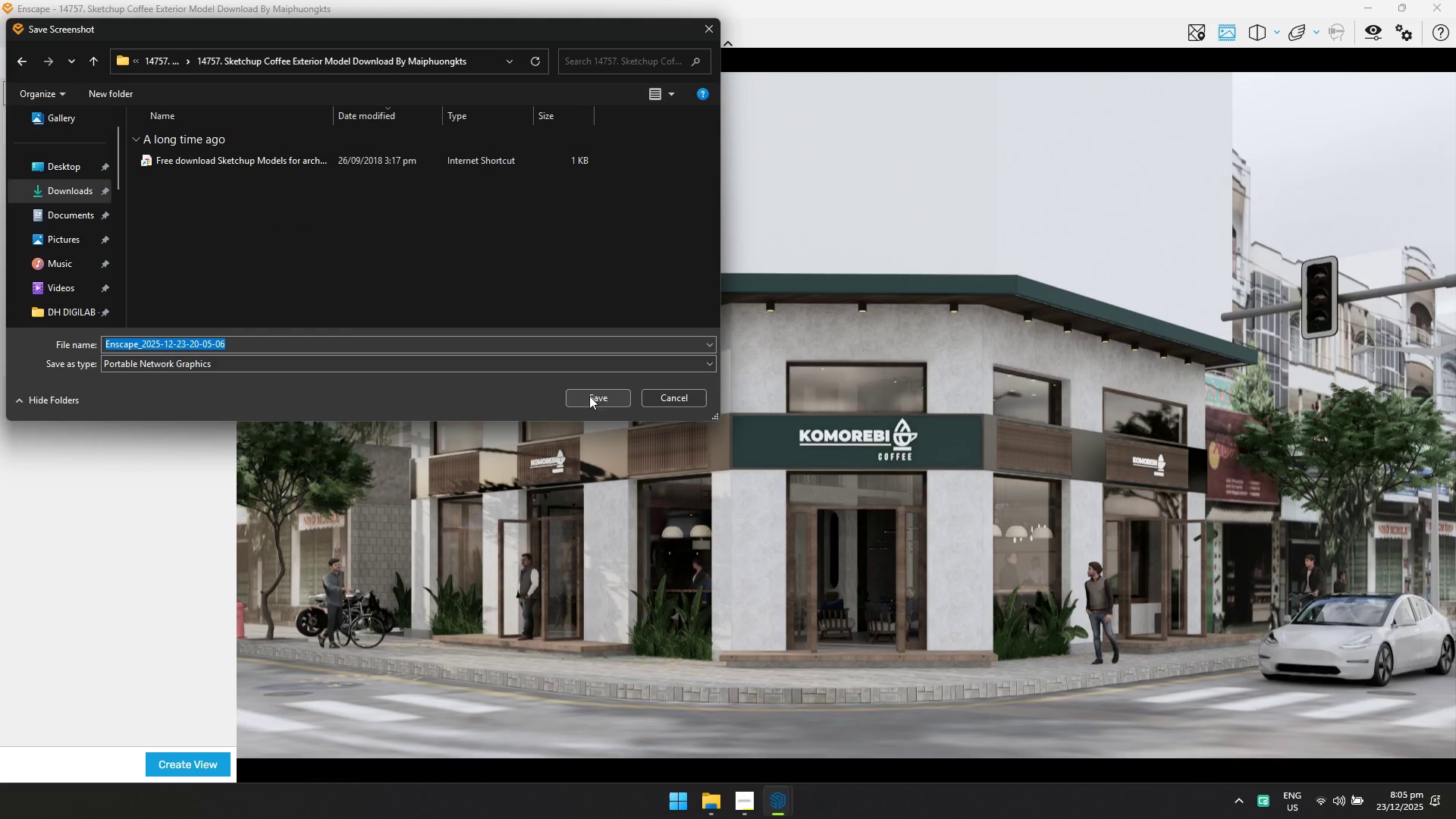 
left_click([516, 260])
 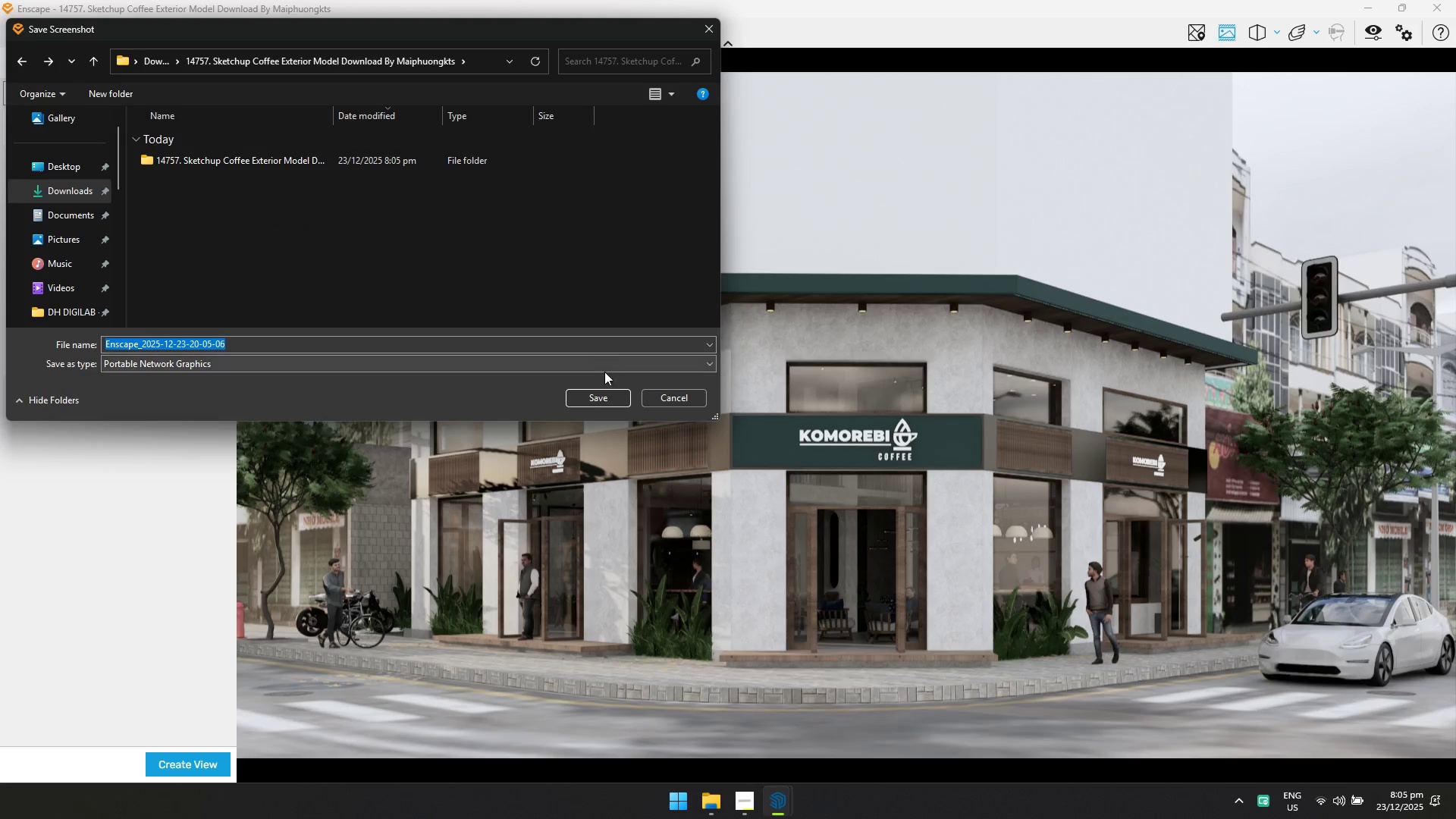 
left_click([604, 400])
 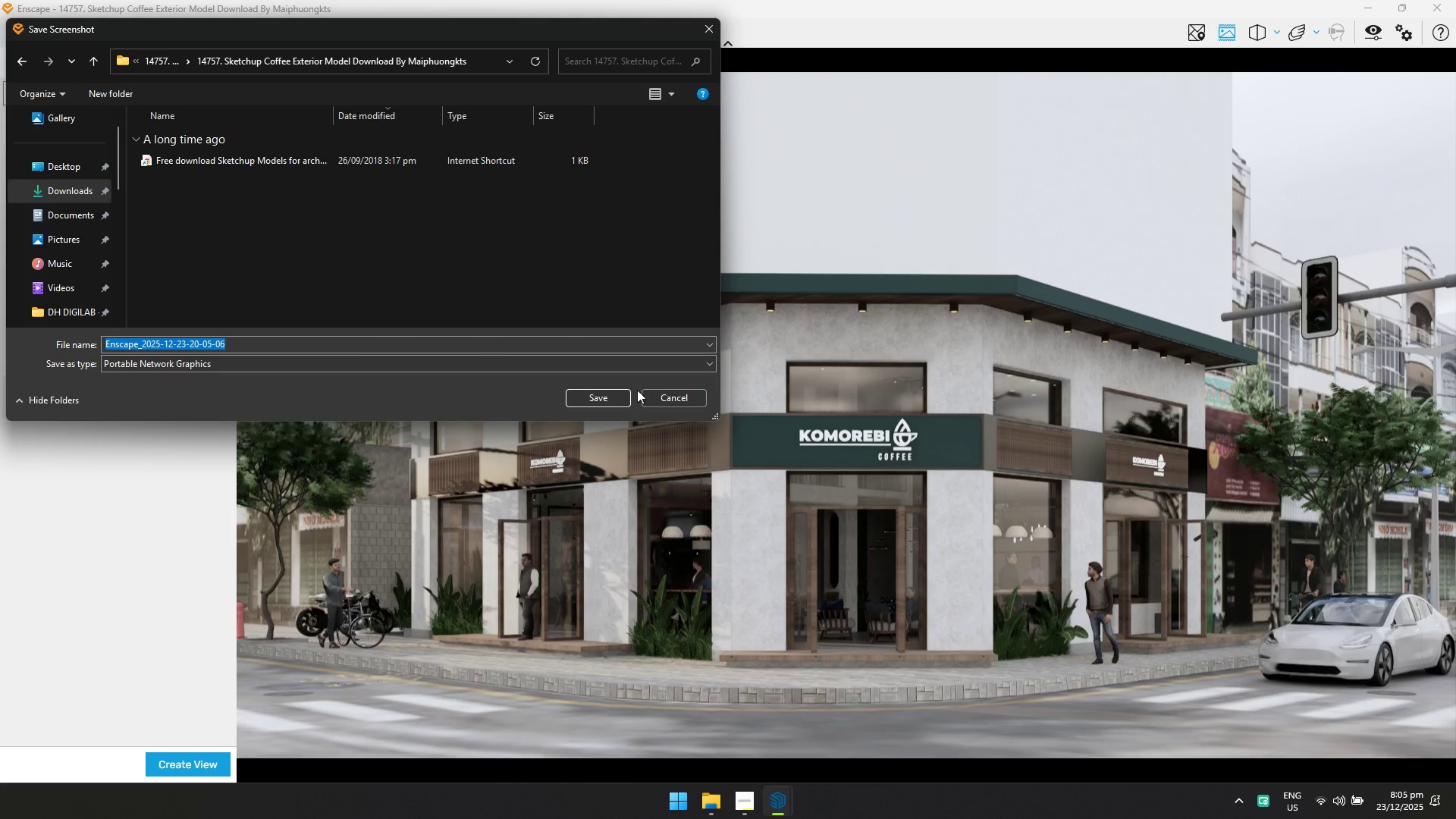 
left_click([620, 395])
 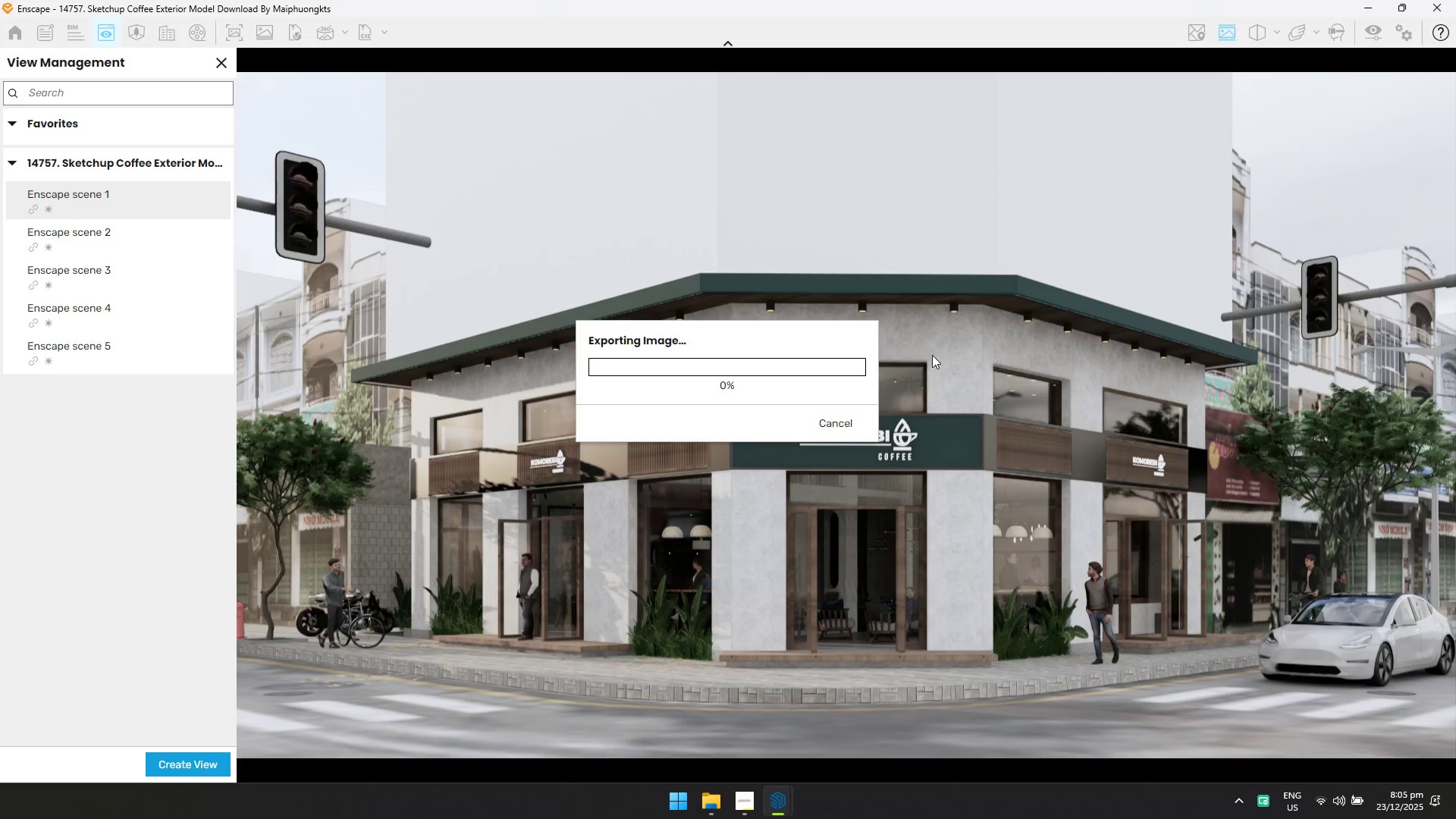 
key(Alt+Tab)